 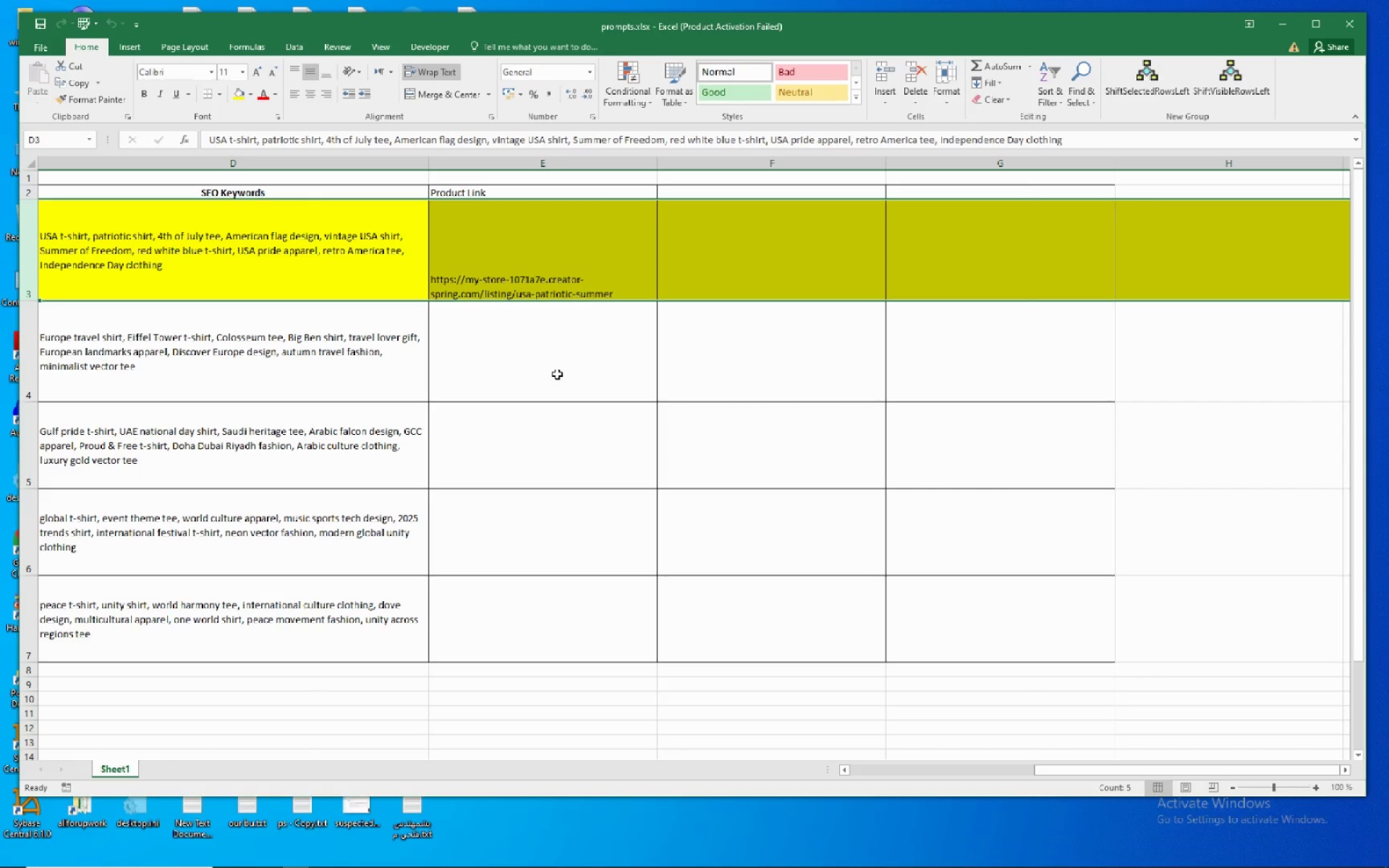 
left_click([907, 777])
 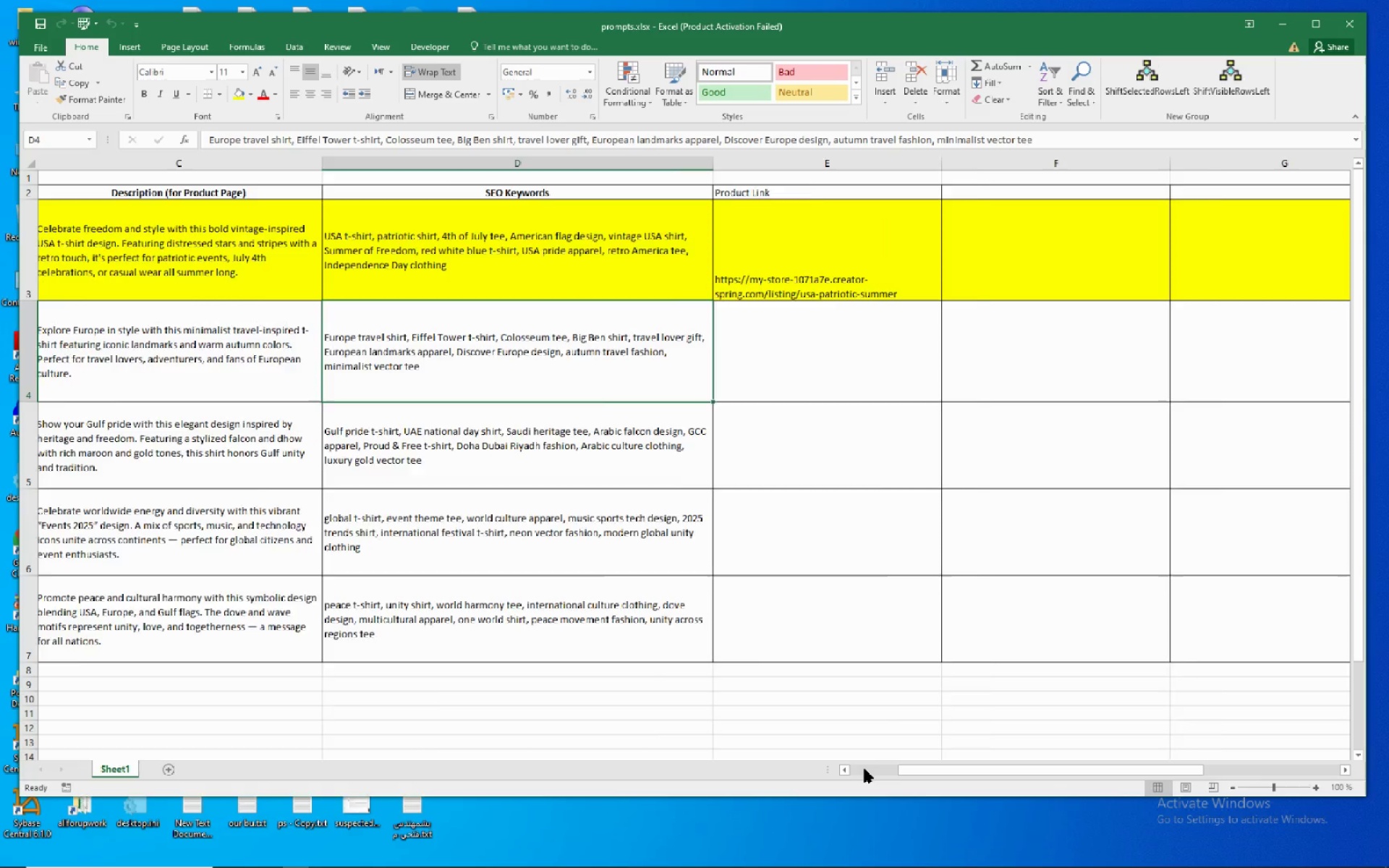 
left_click([865, 769])
 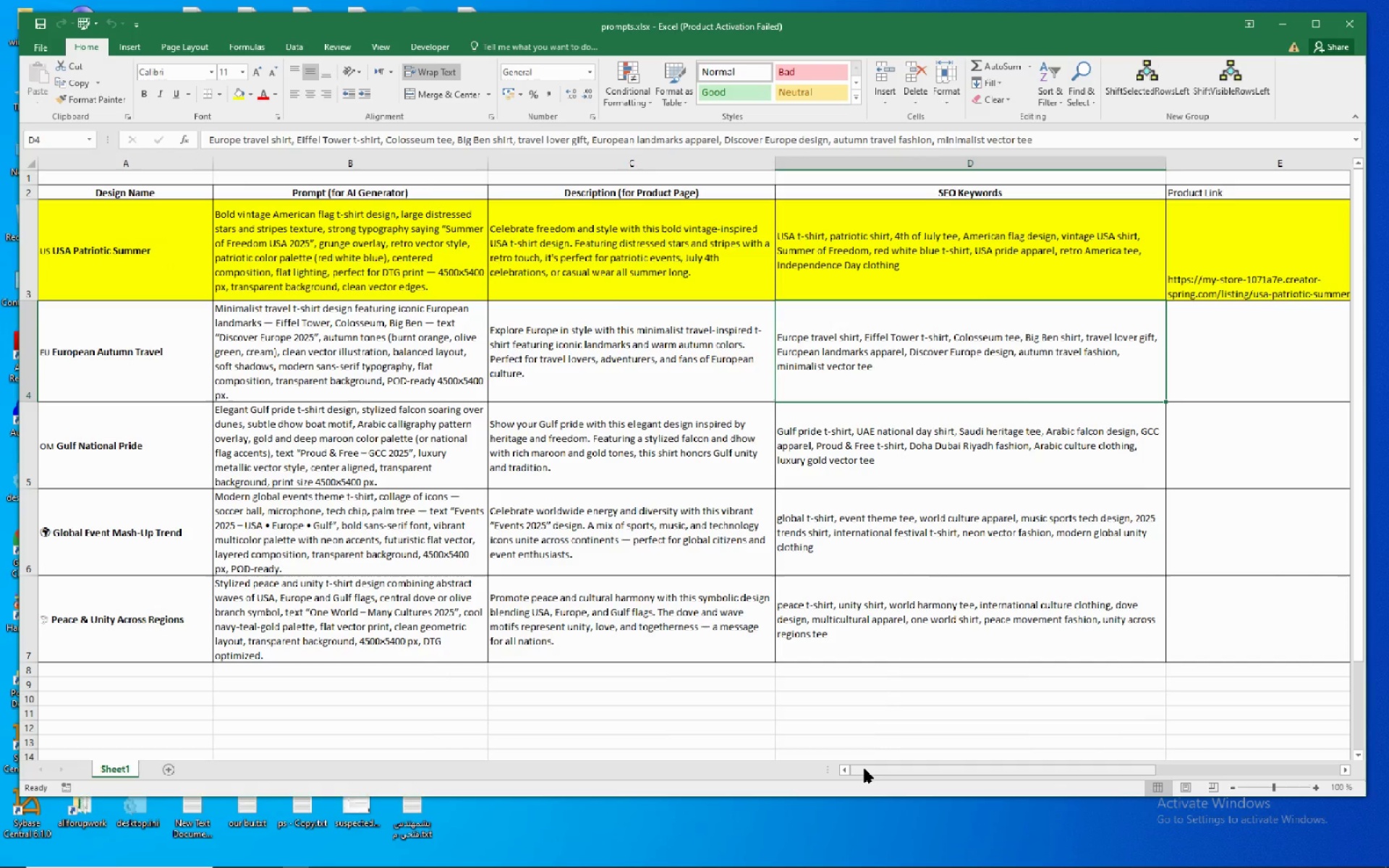 
left_click([865, 769])
 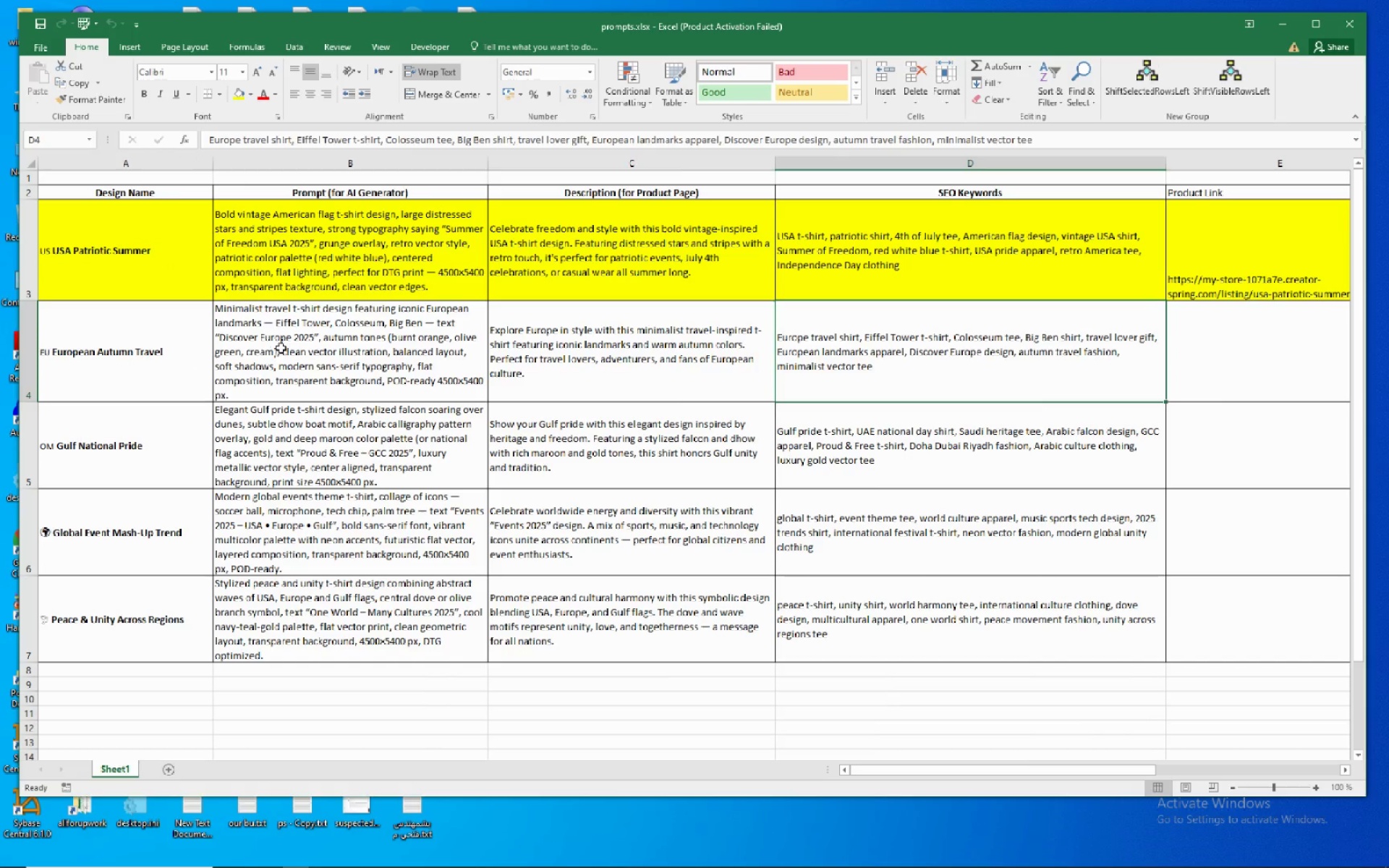 
left_click([281, 348])
 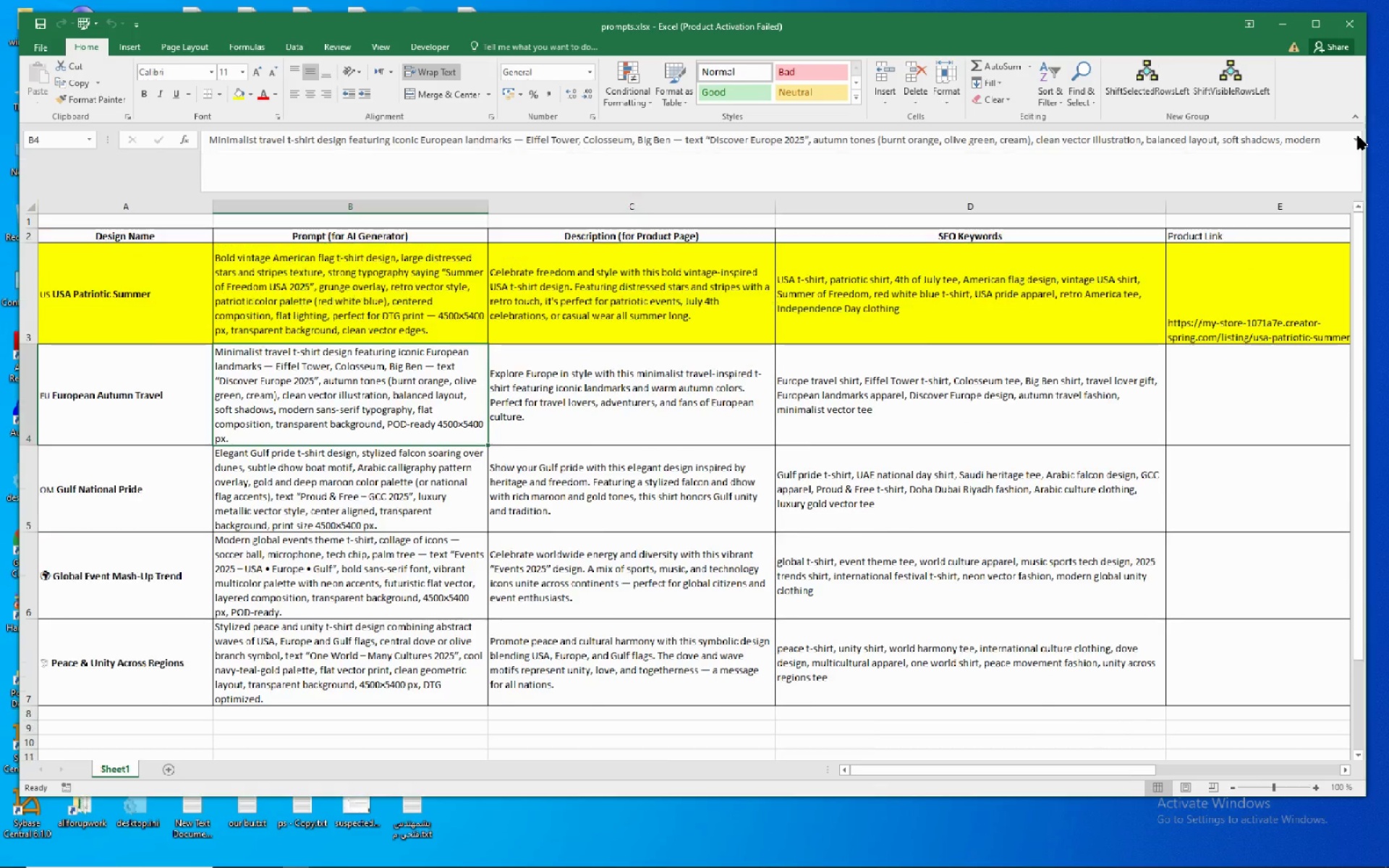 
wait(6.88)
 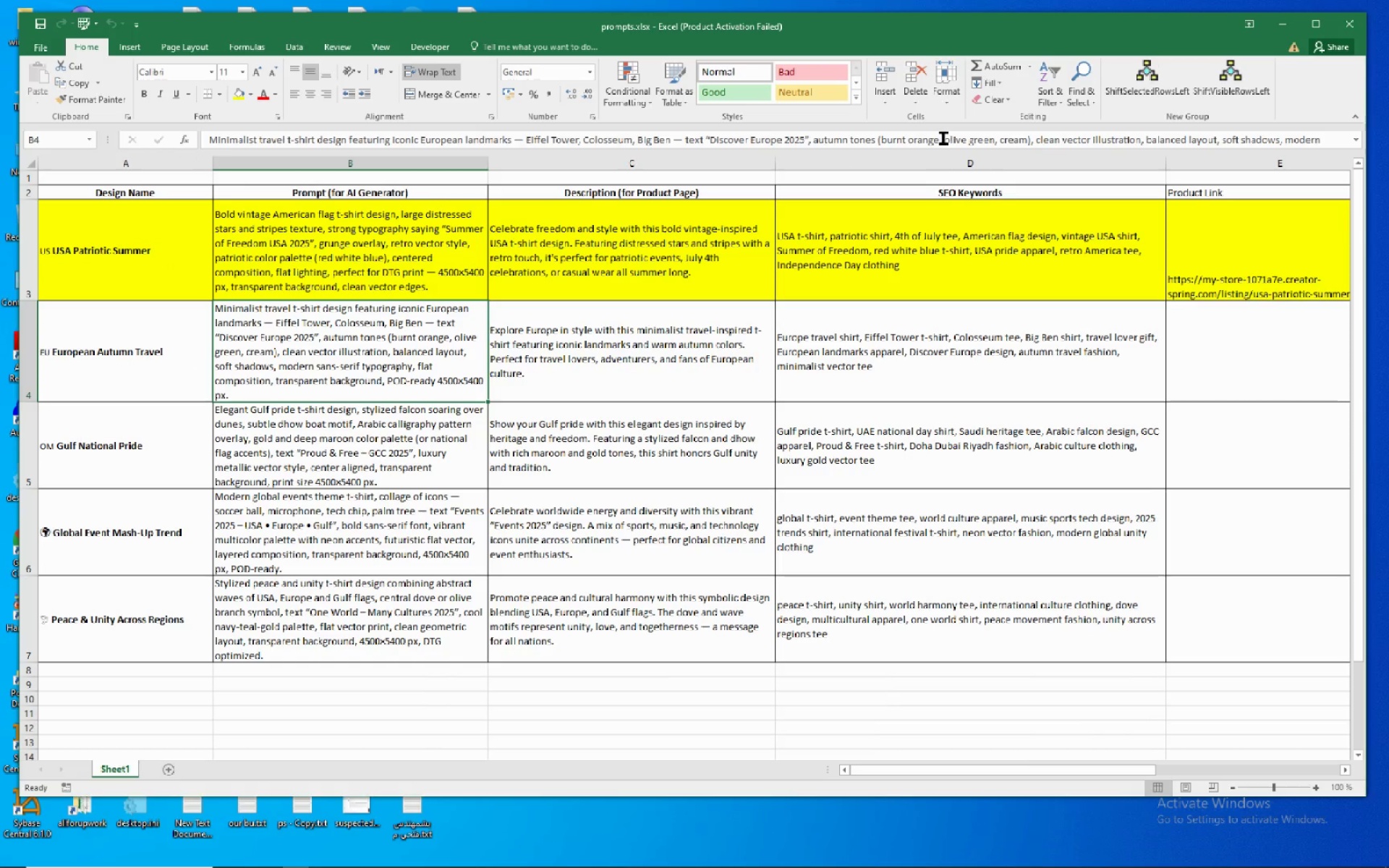 
left_click_drag(start_coordinate=[666, 172], to_coordinate=[226, 128])
 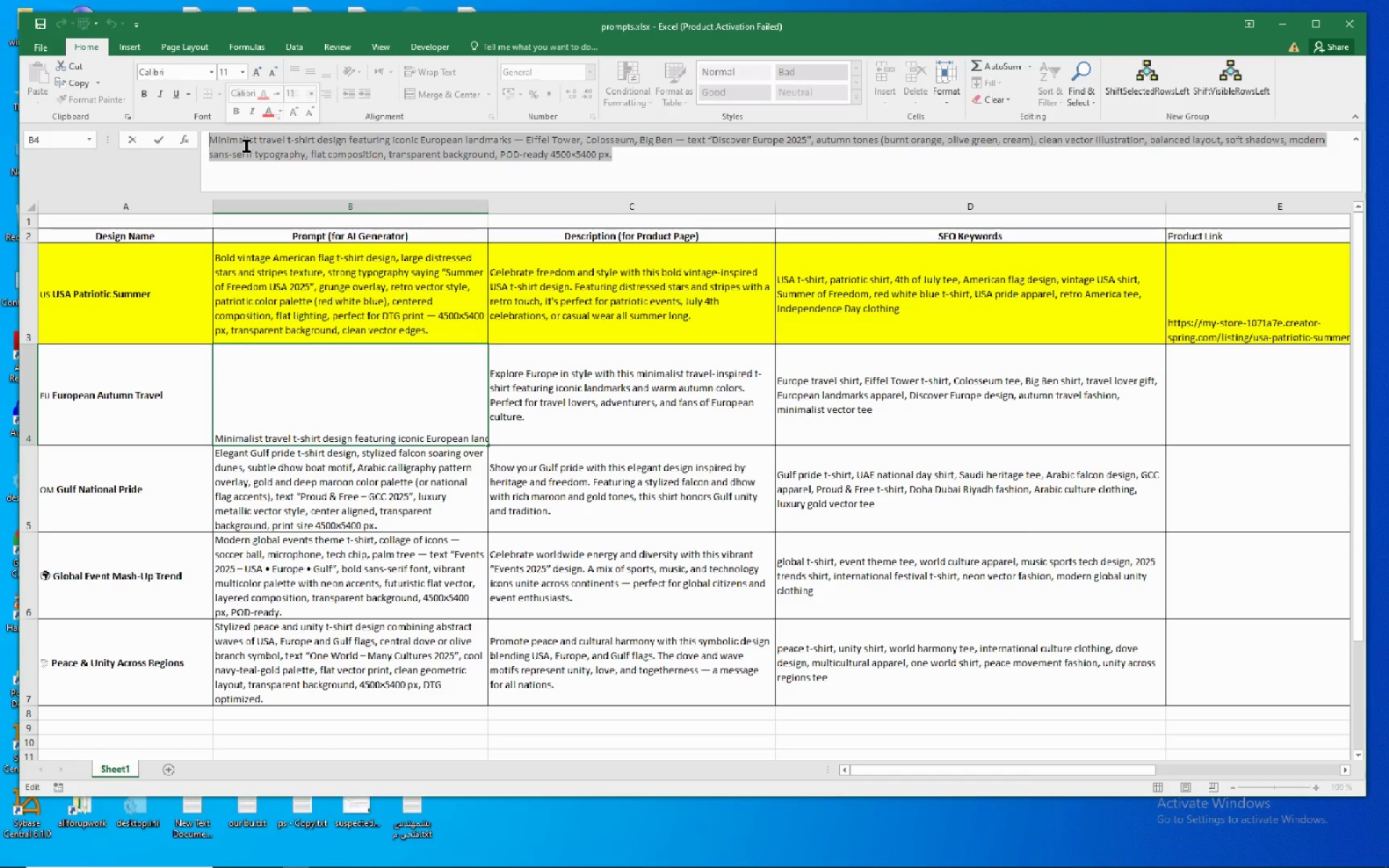 
right_click([247, 146])
 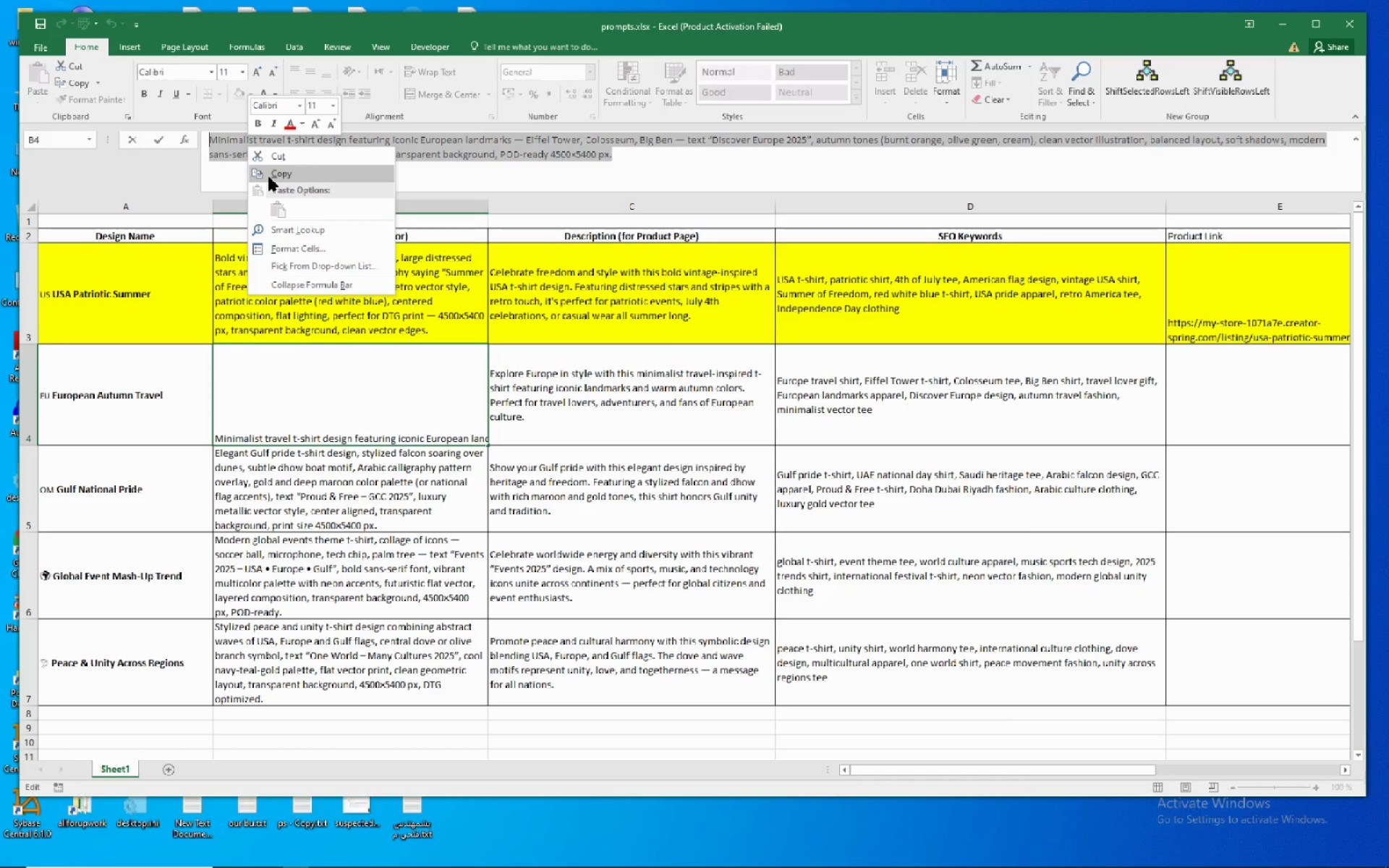 
left_click([269, 177])
 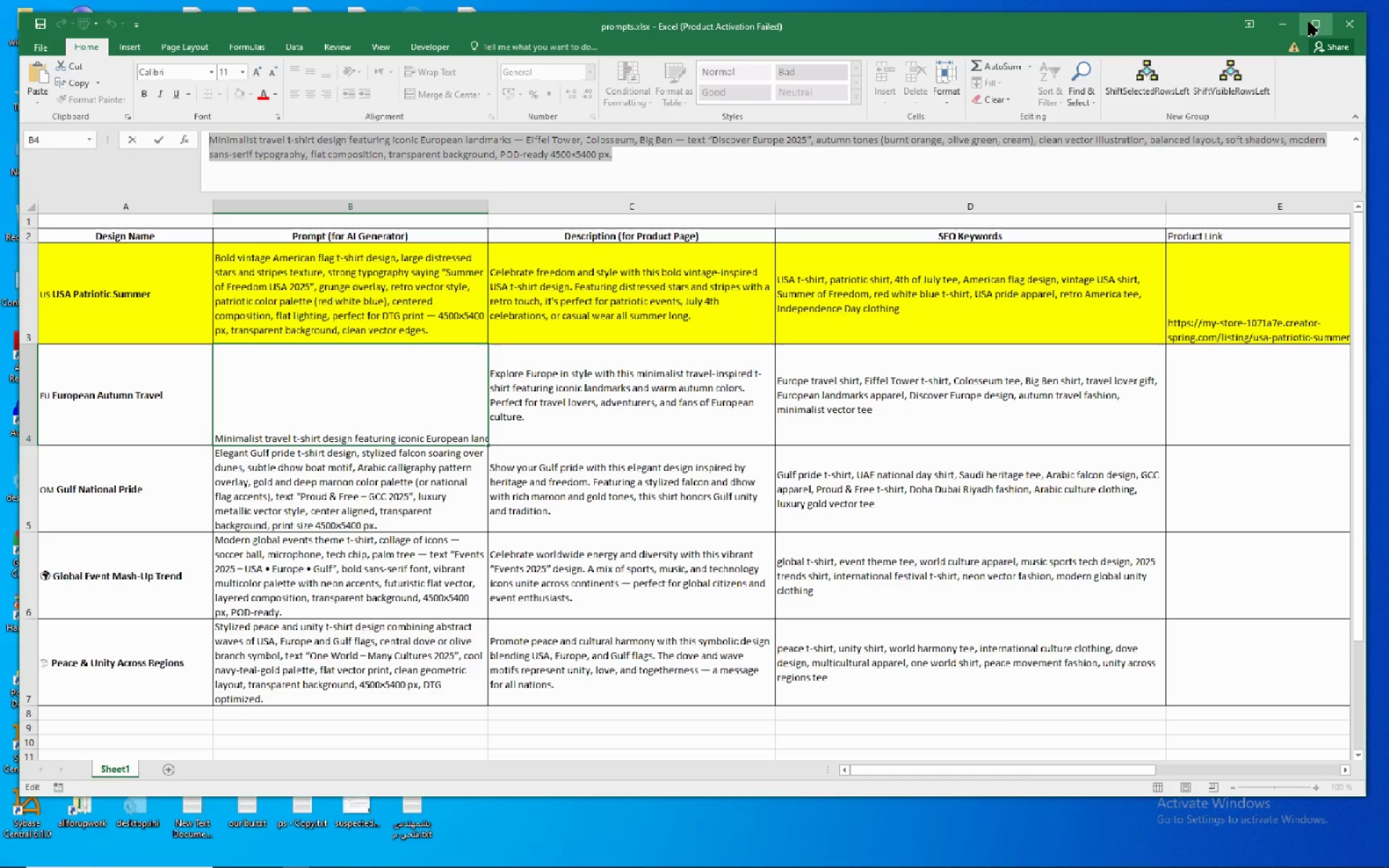 
left_click([1280, 29])